 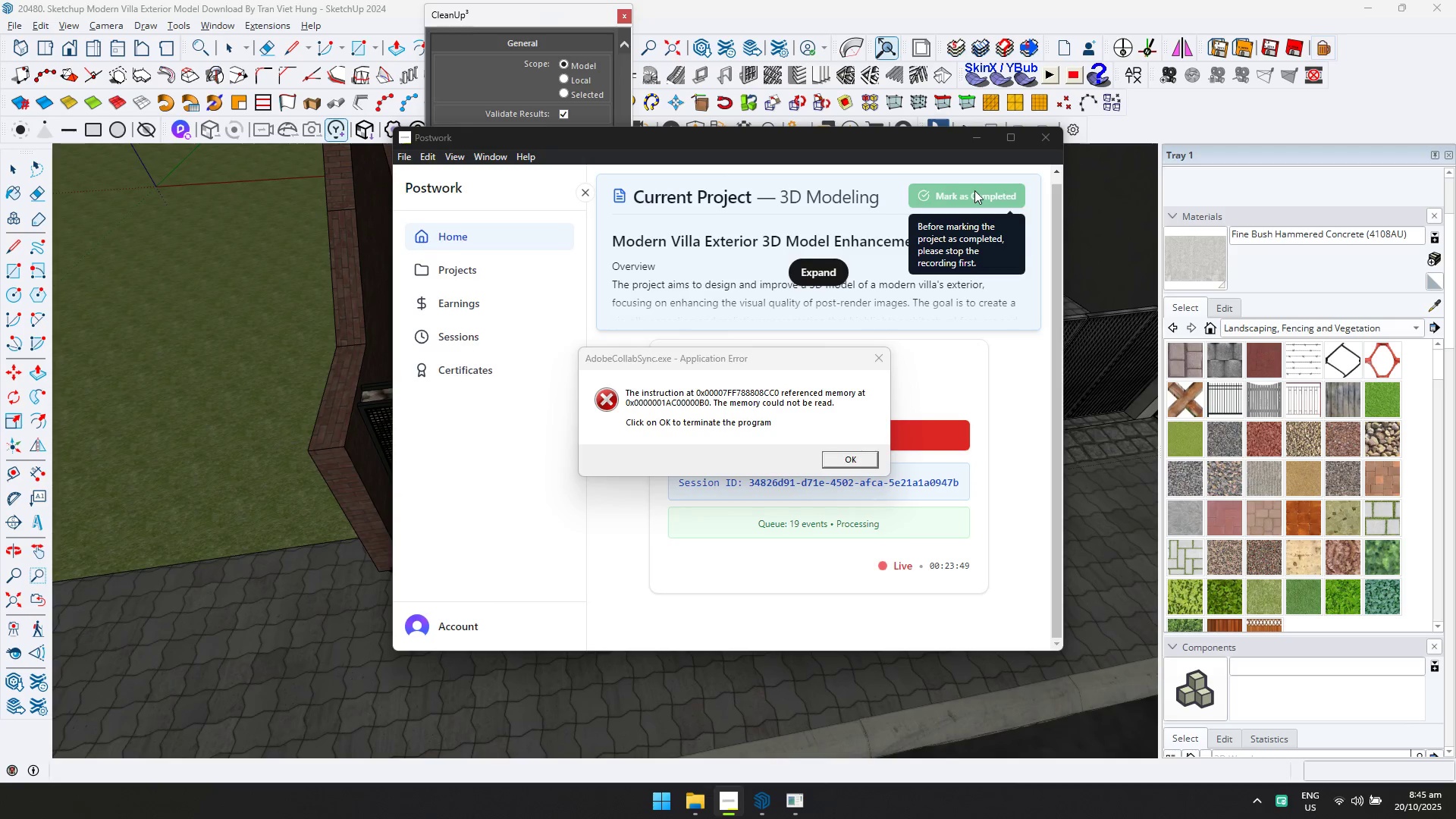 
left_click([885, 356])
 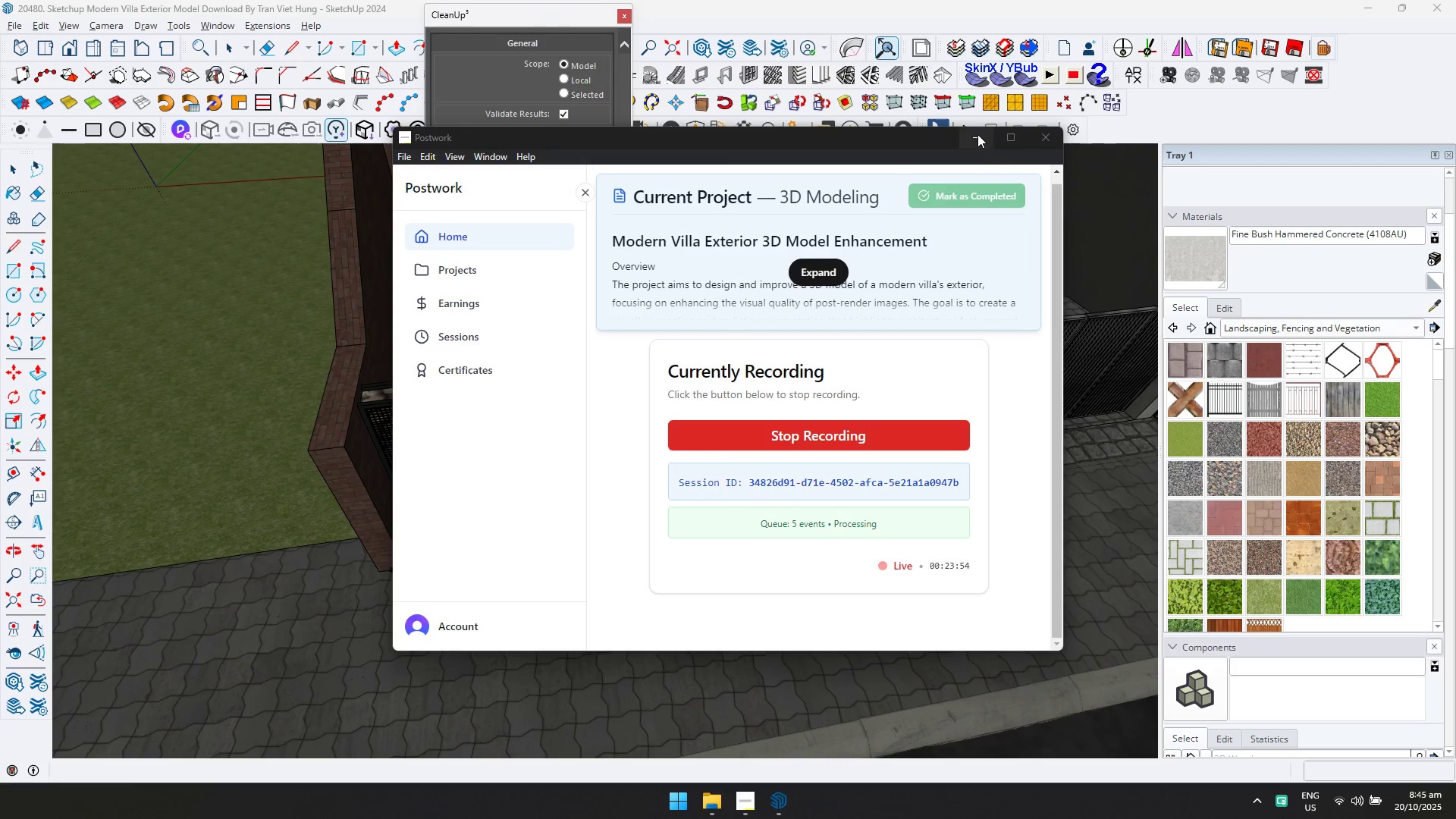 
left_click([977, 134])
 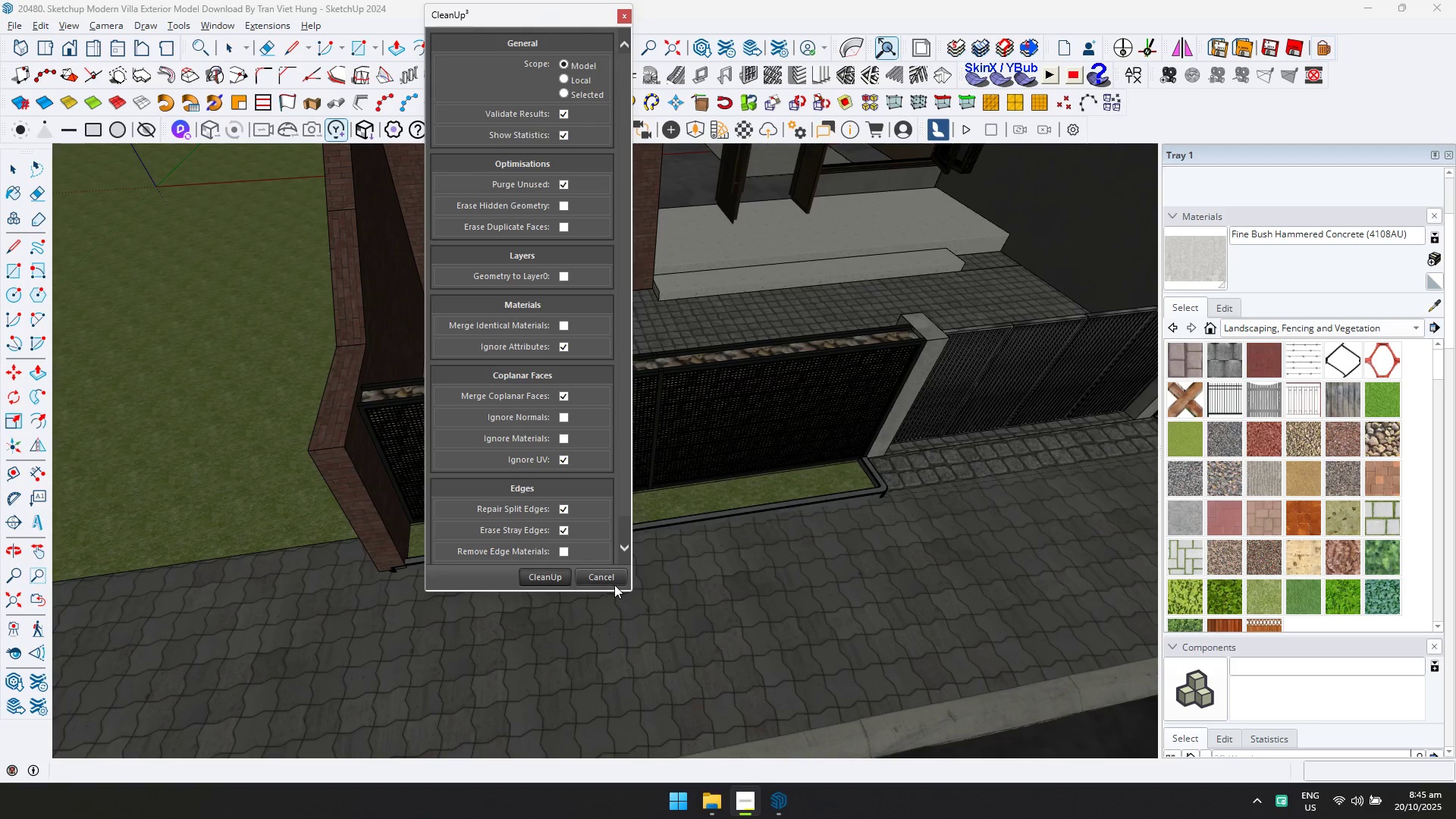 
key(Meta+MetaLeft)
 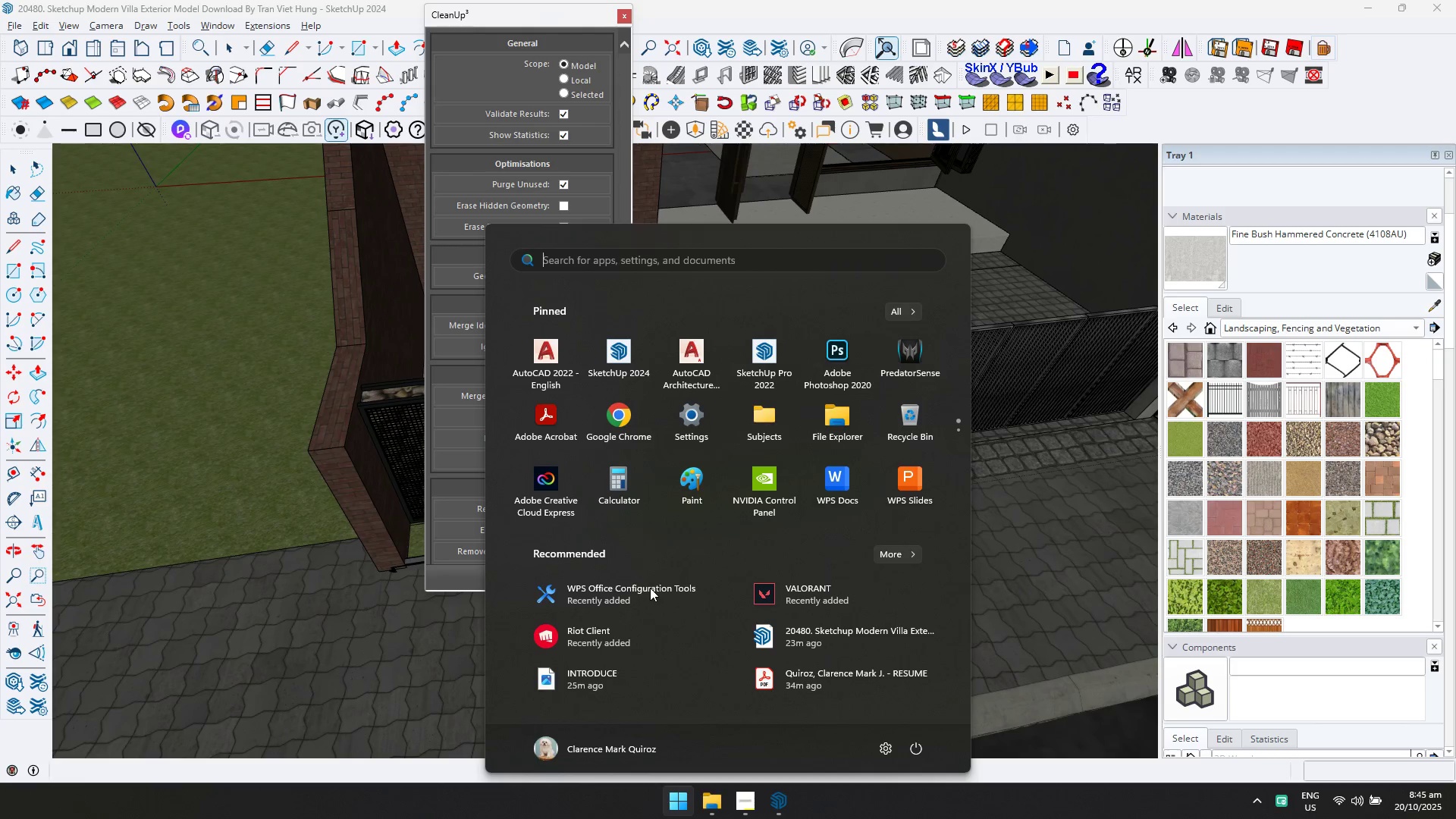 
key(Meta+MetaLeft)
 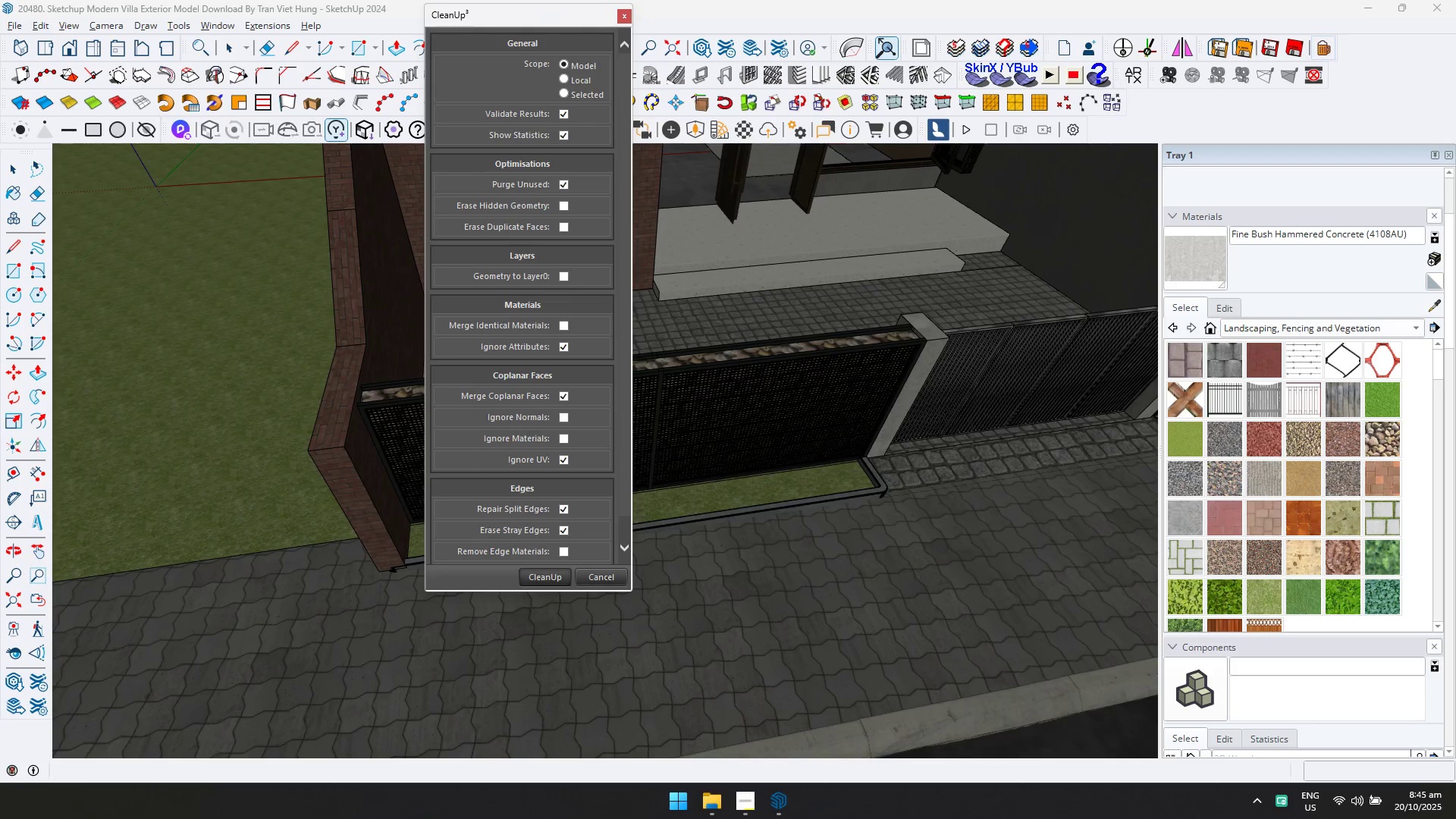 
key(Alt+Tab)
 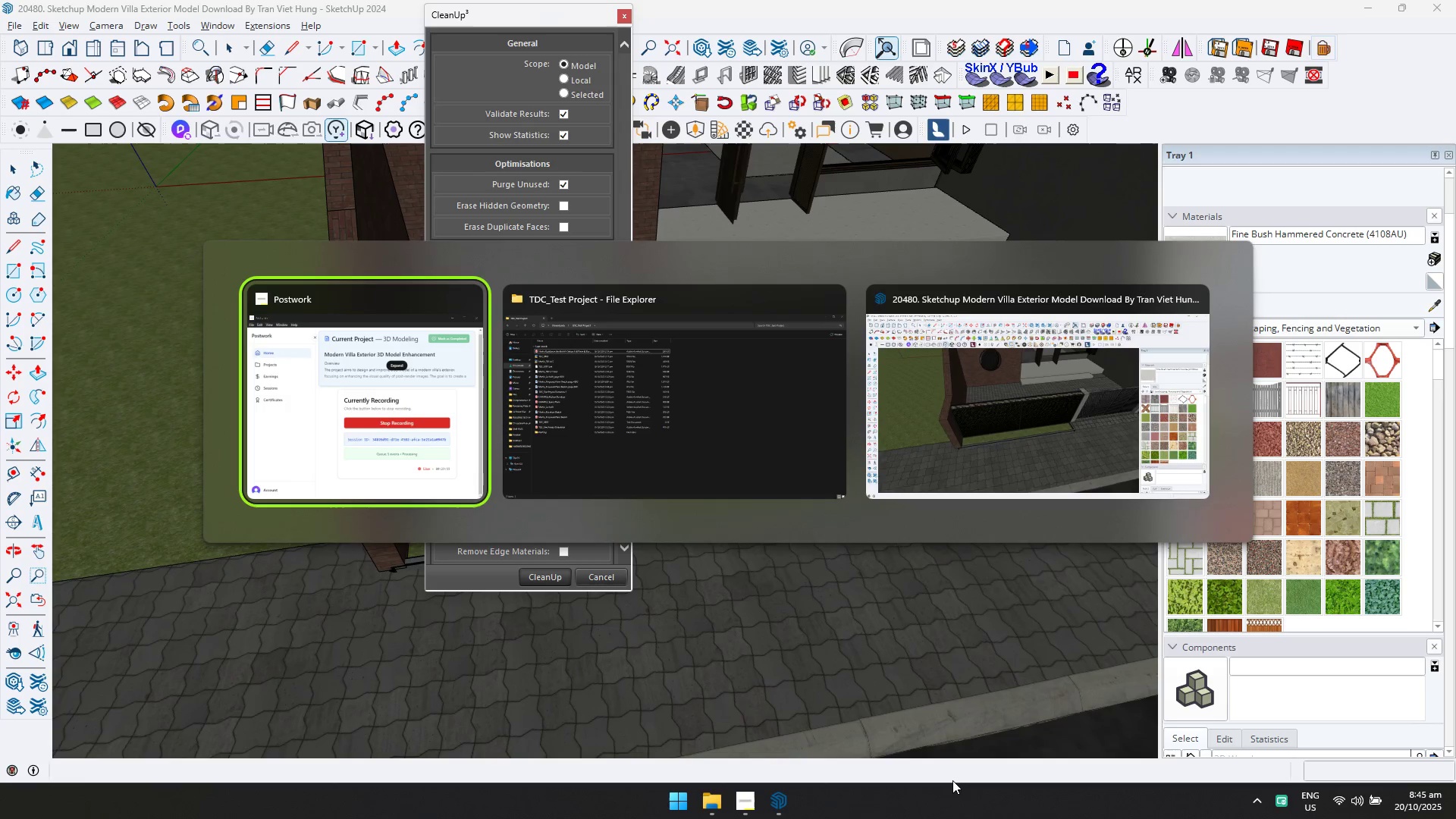 
key(Alt+Tab)
 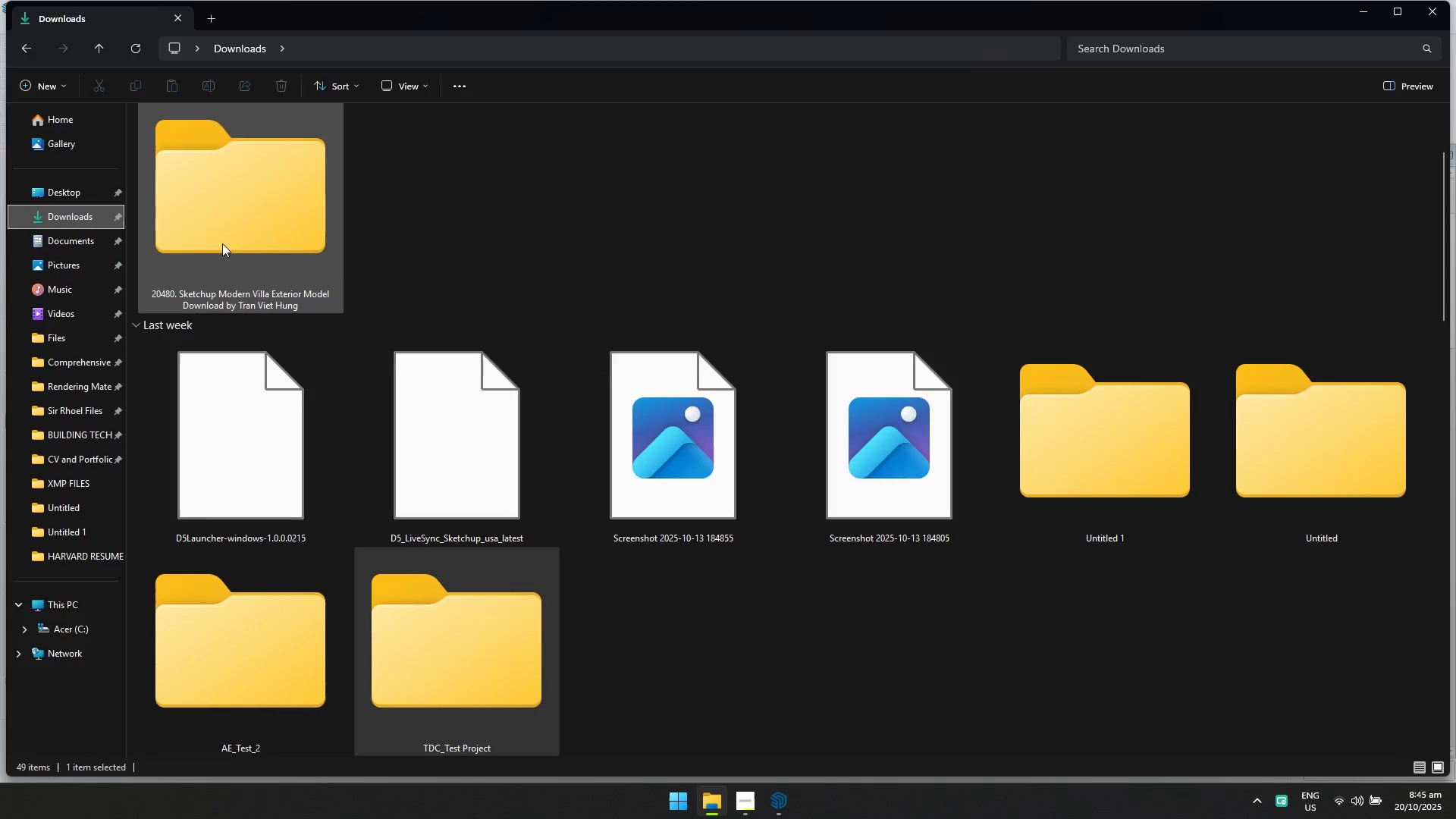 
double_click([256, 250])
 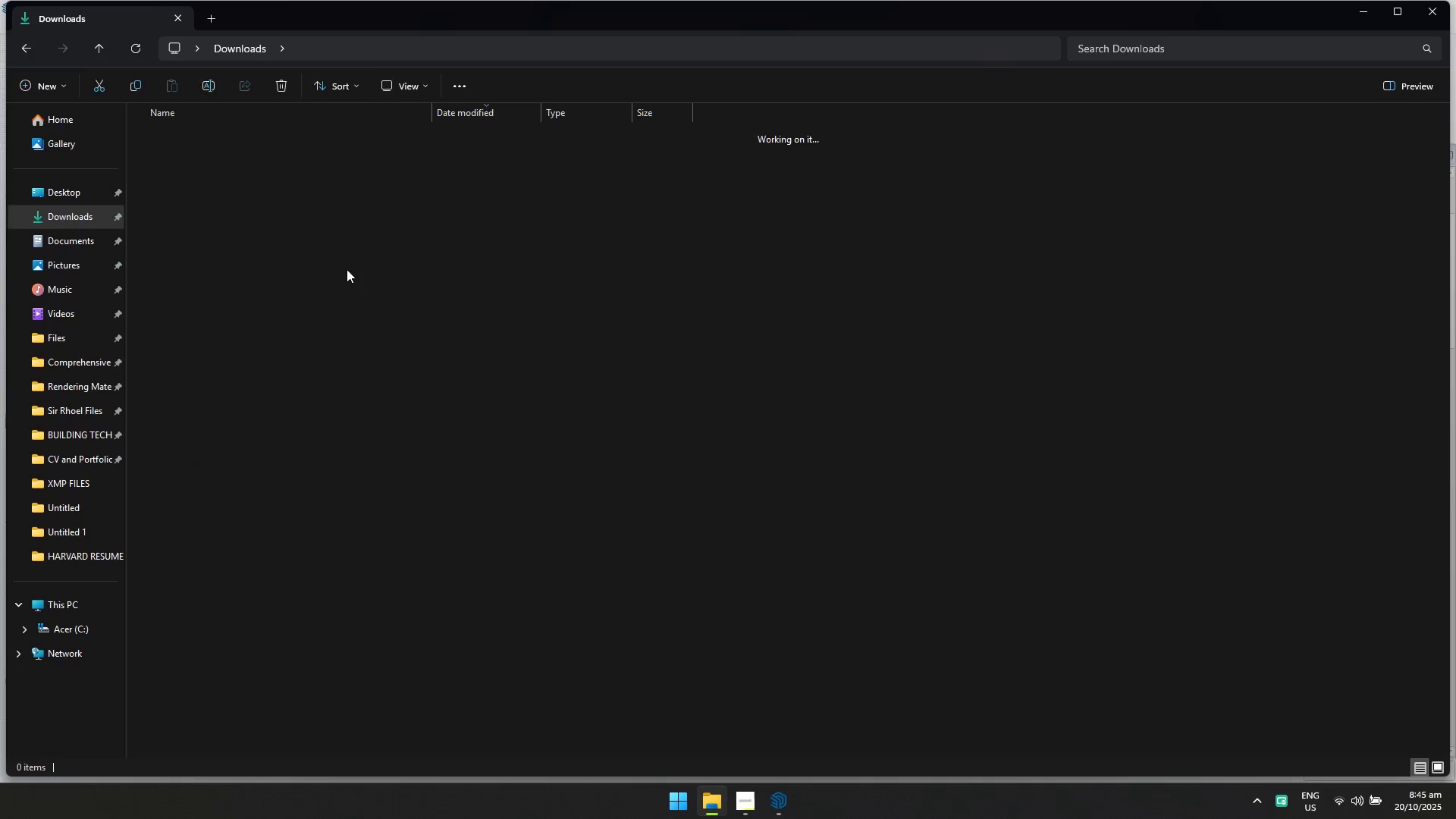 
key(Alt+Tab)
 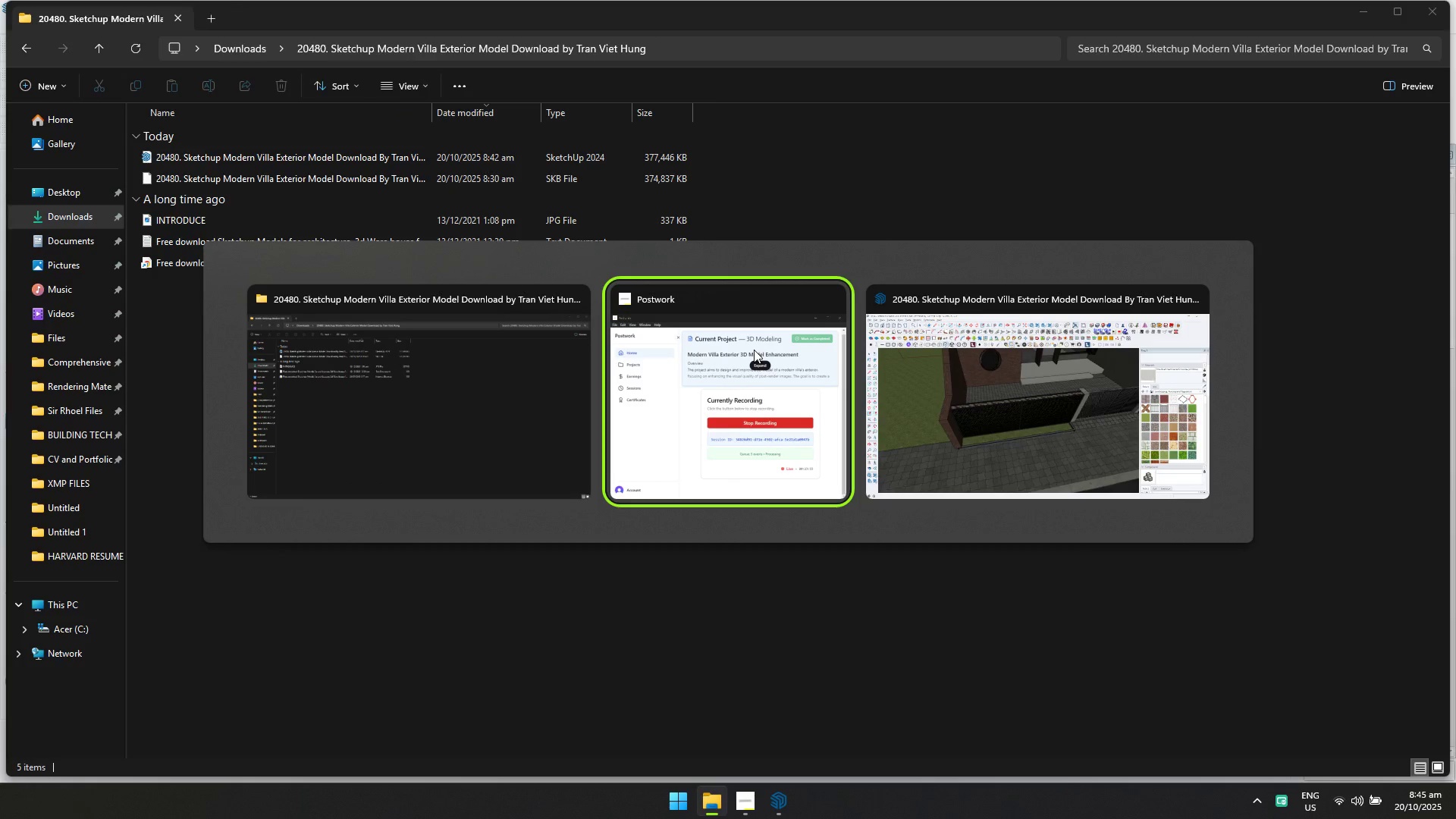 
key(Alt+Tab)
 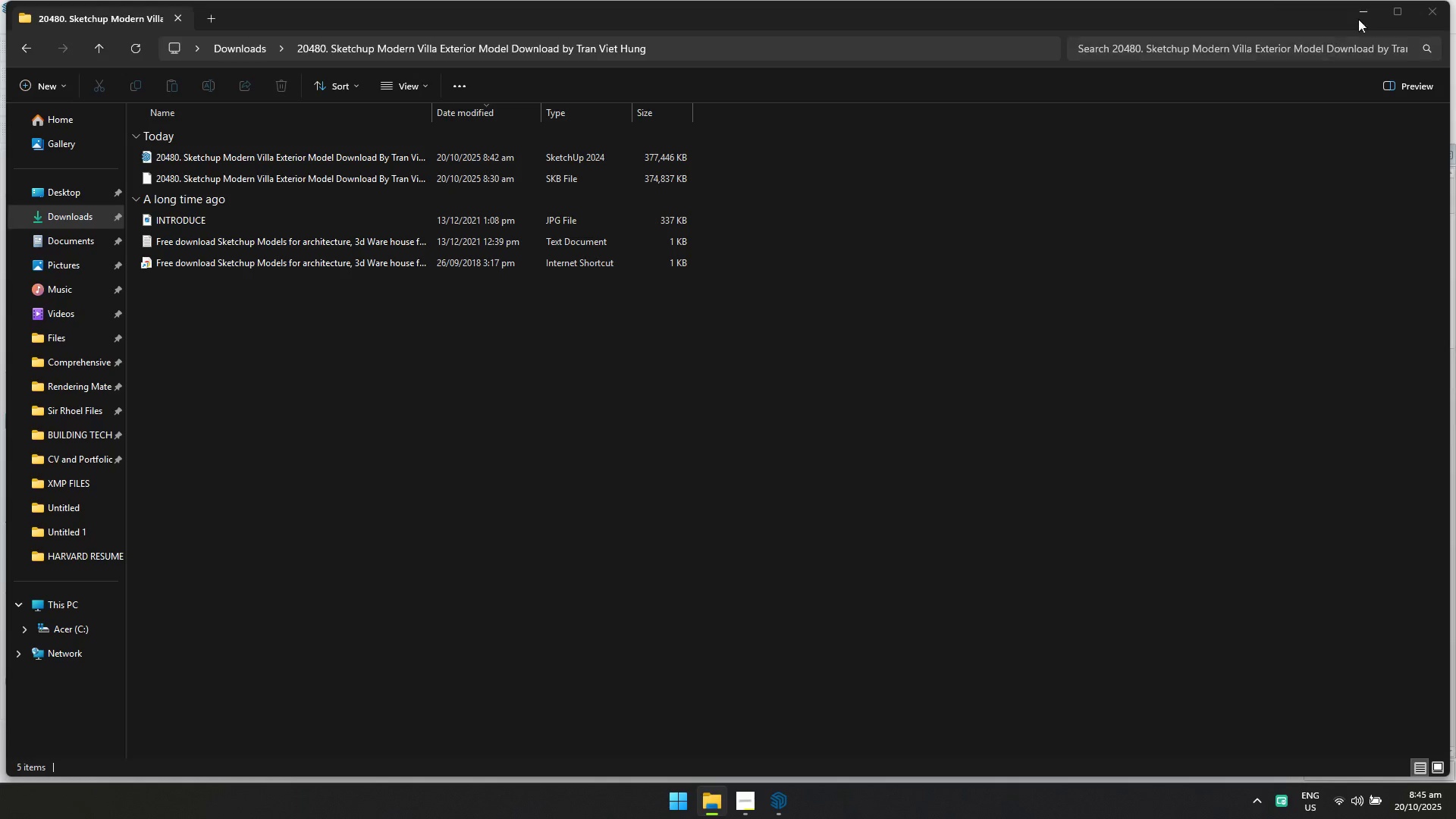 
left_click([1363, 11])
 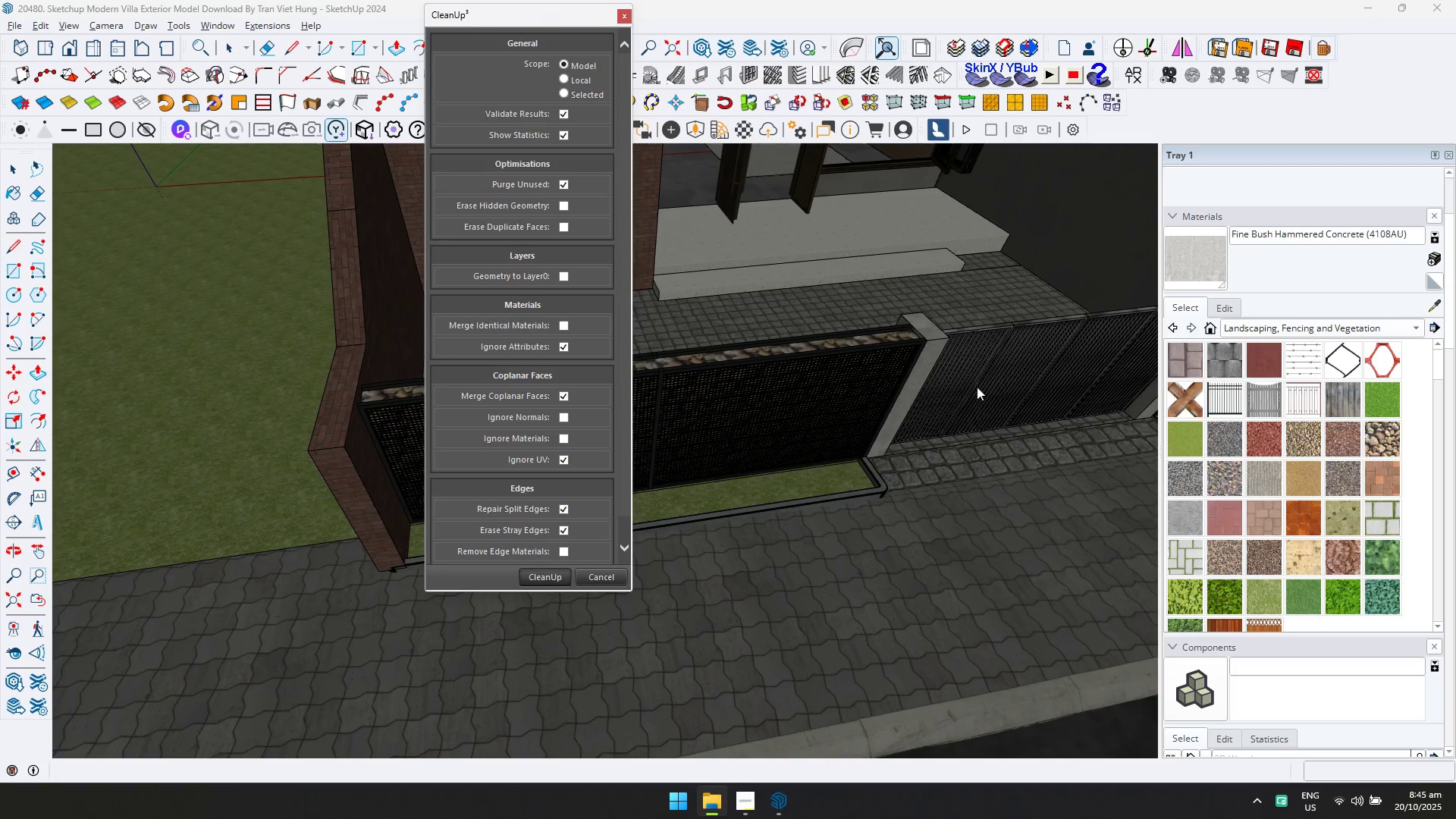 
key(Alt+AltLeft)
 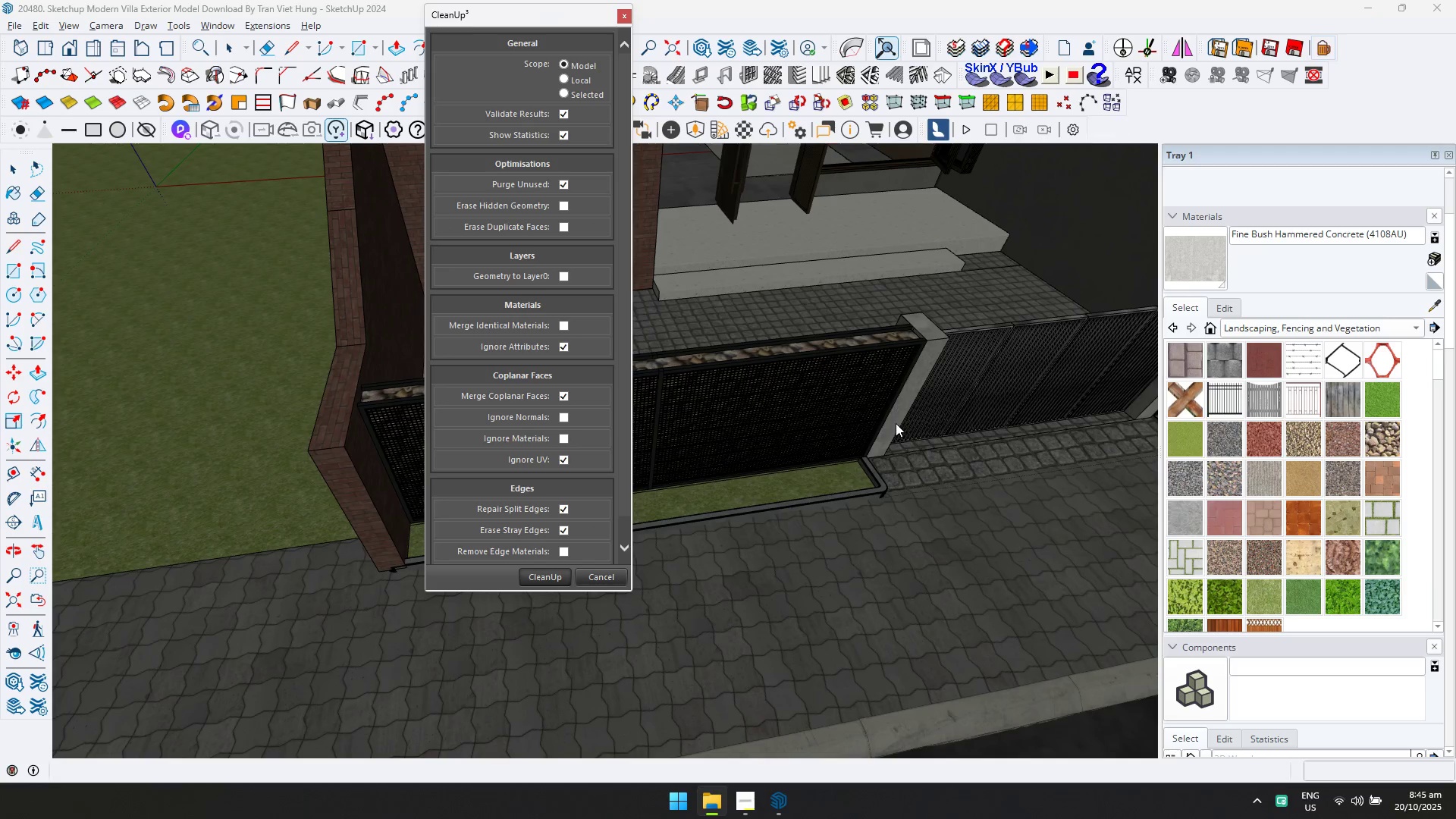 
key(Alt+Tab)